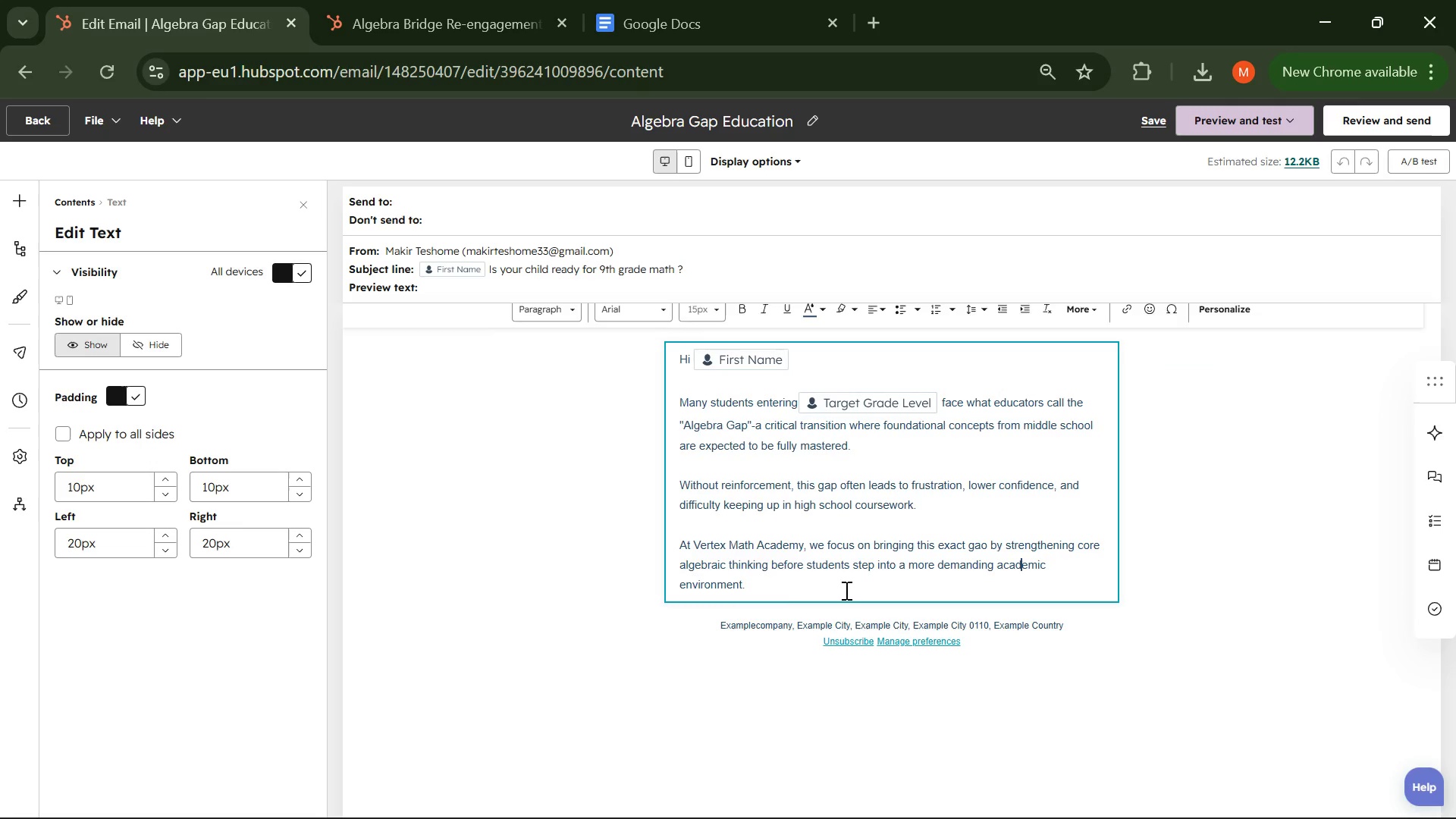 
left_click([767, 585])
 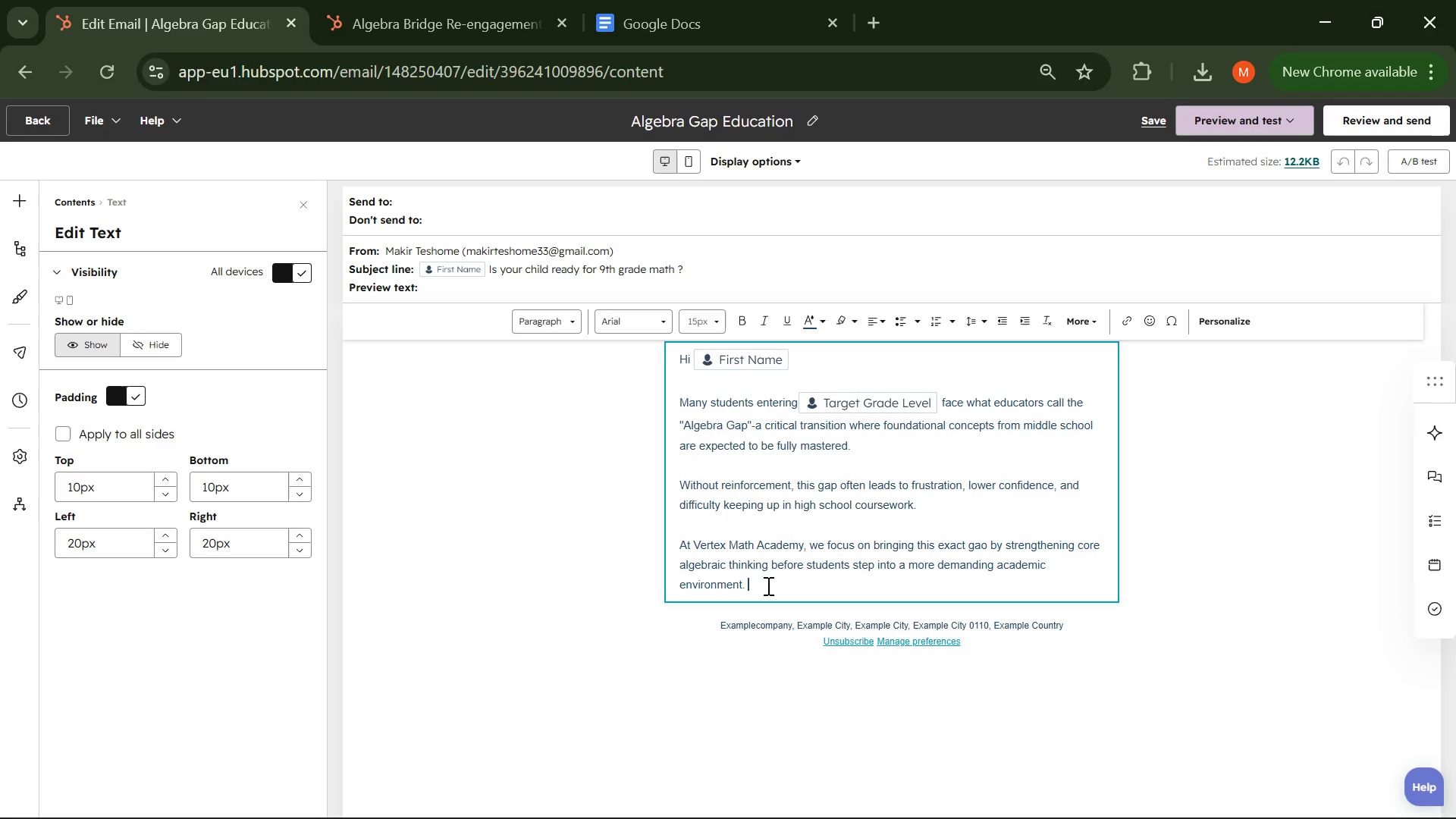 
left_click_drag(start_coordinate=[767, 585], to_coordinate=[650, 359])
 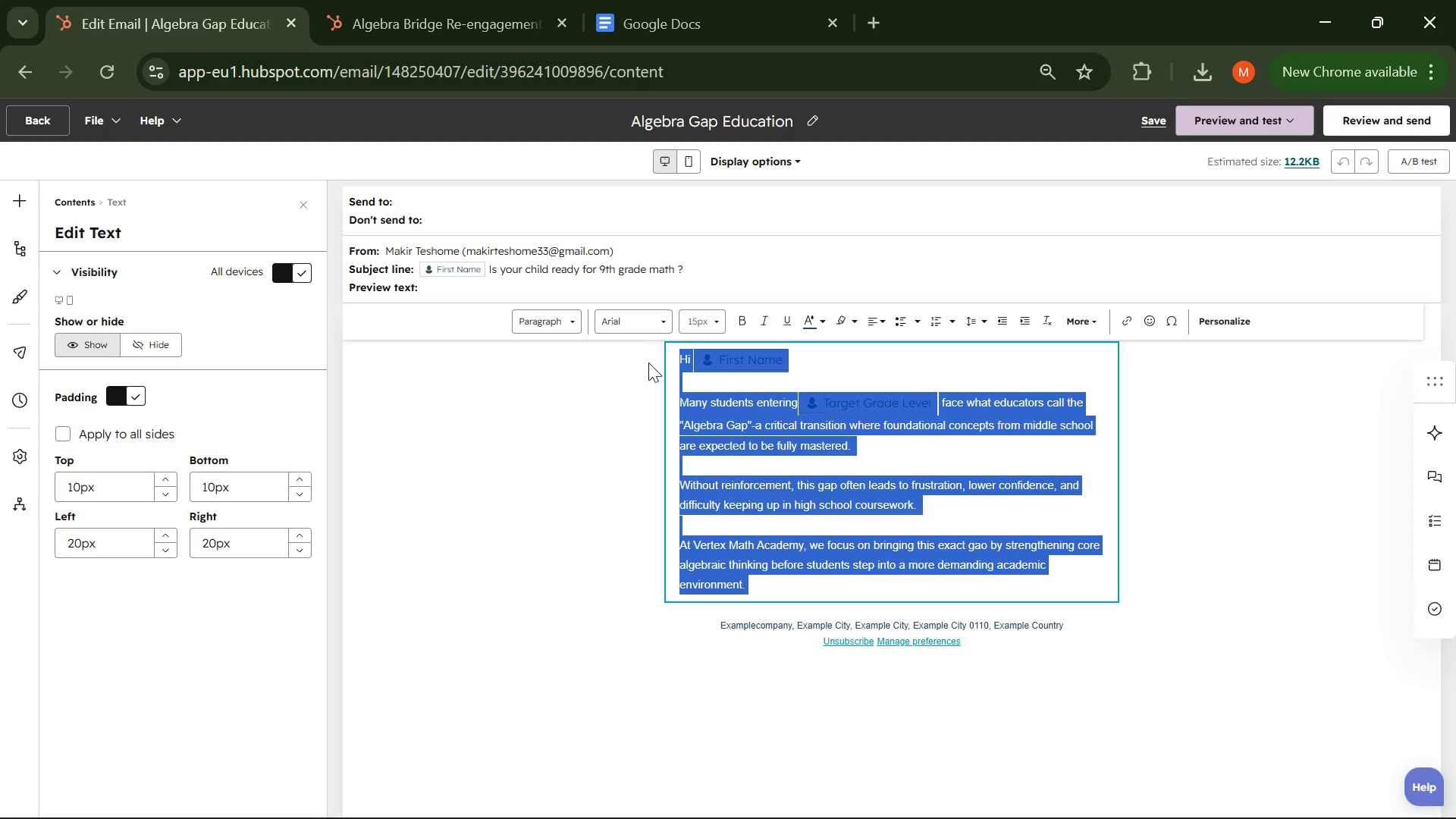 
hold_key(key=ControlLeft, duration=0.84)
 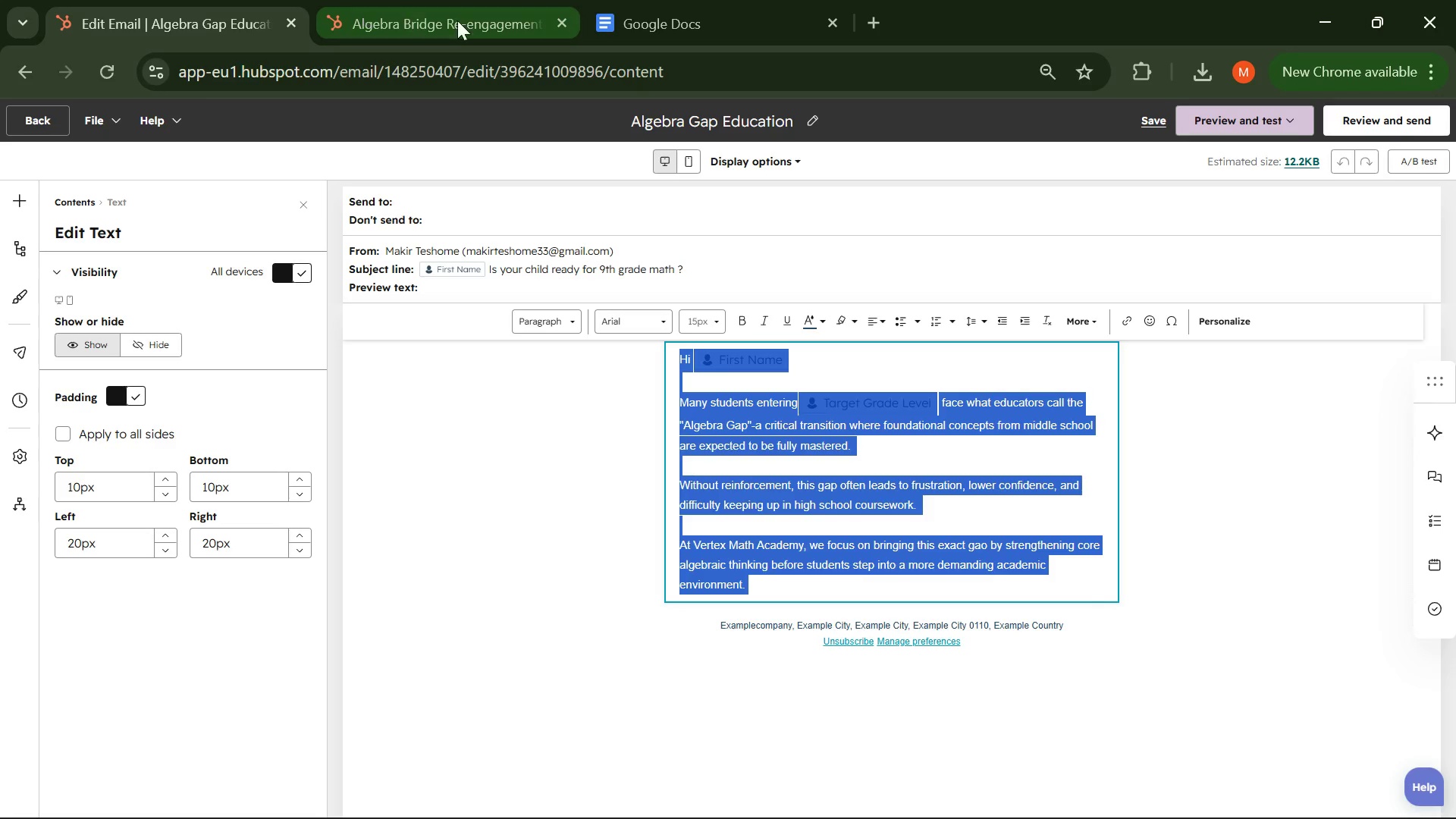 
hold_key(key=C, duration=0.33)
 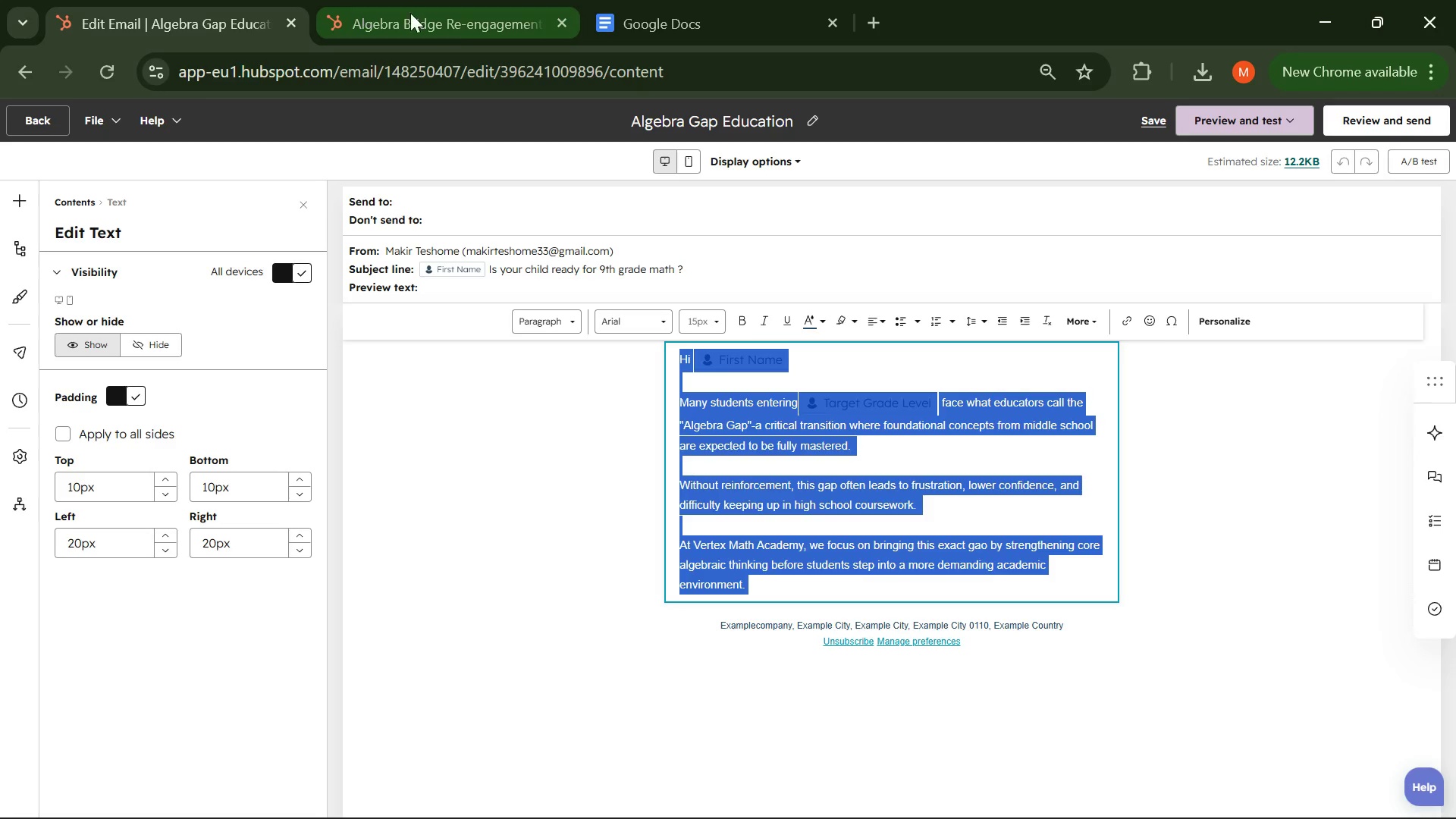 
left_click([460, 22])
 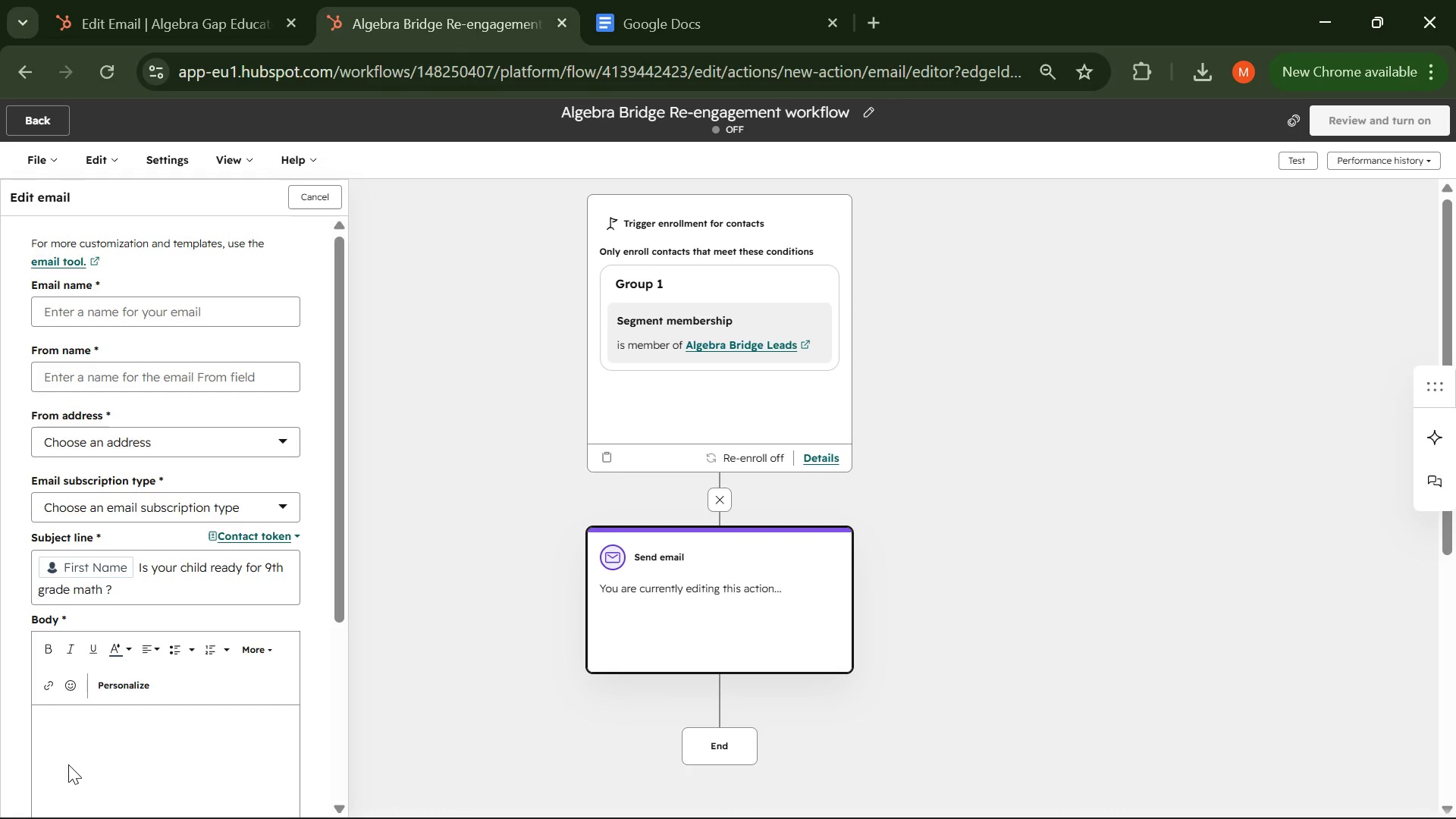 
scroll: coordinate [105, 648], scroll_direction: down, amount: 2.0
 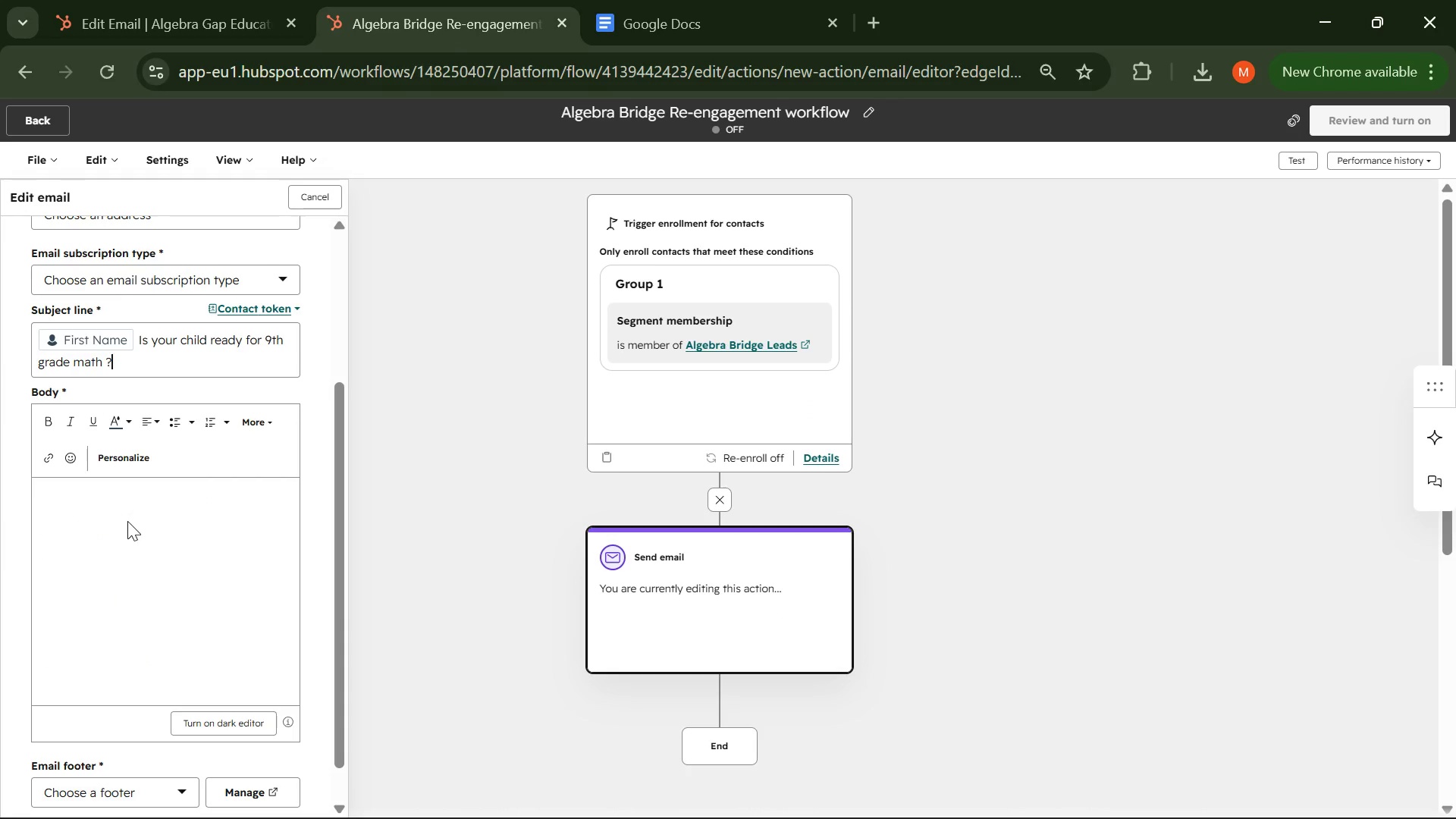 
left_click([127, 520])
 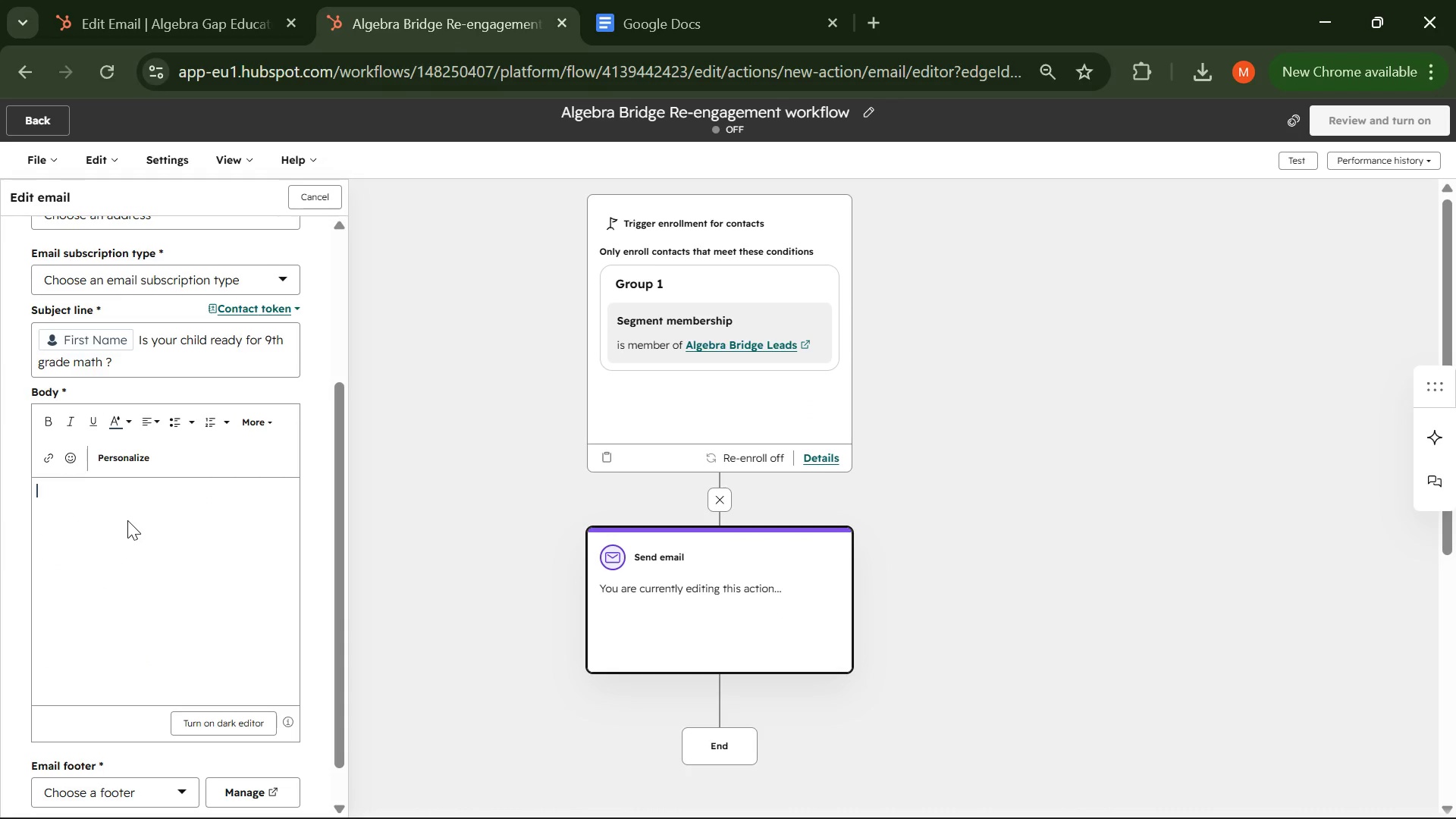 
key(Control+V)
 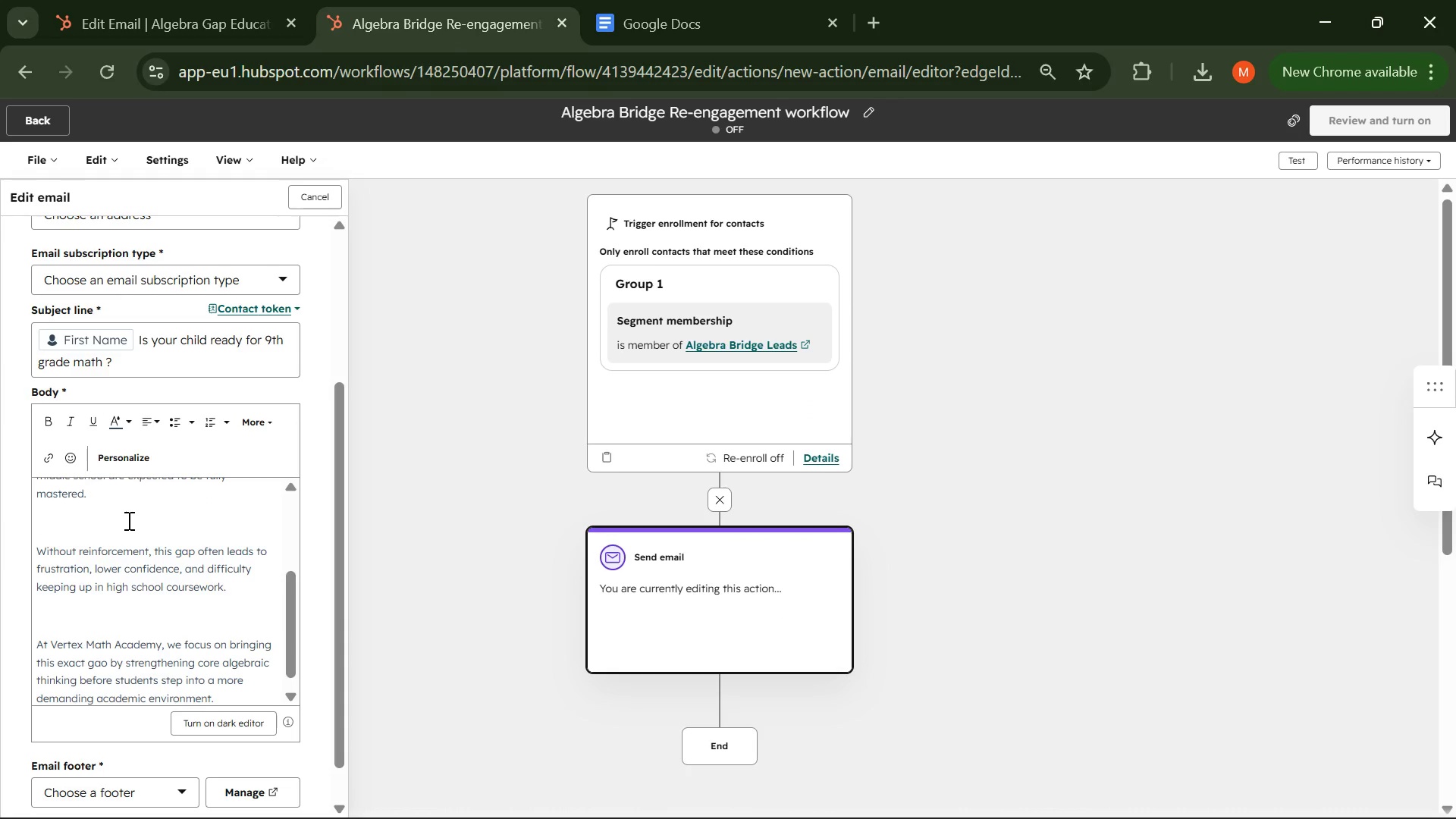 
scroll: coordinate [127, 520], scroll_direction: up, amount: 5.0
 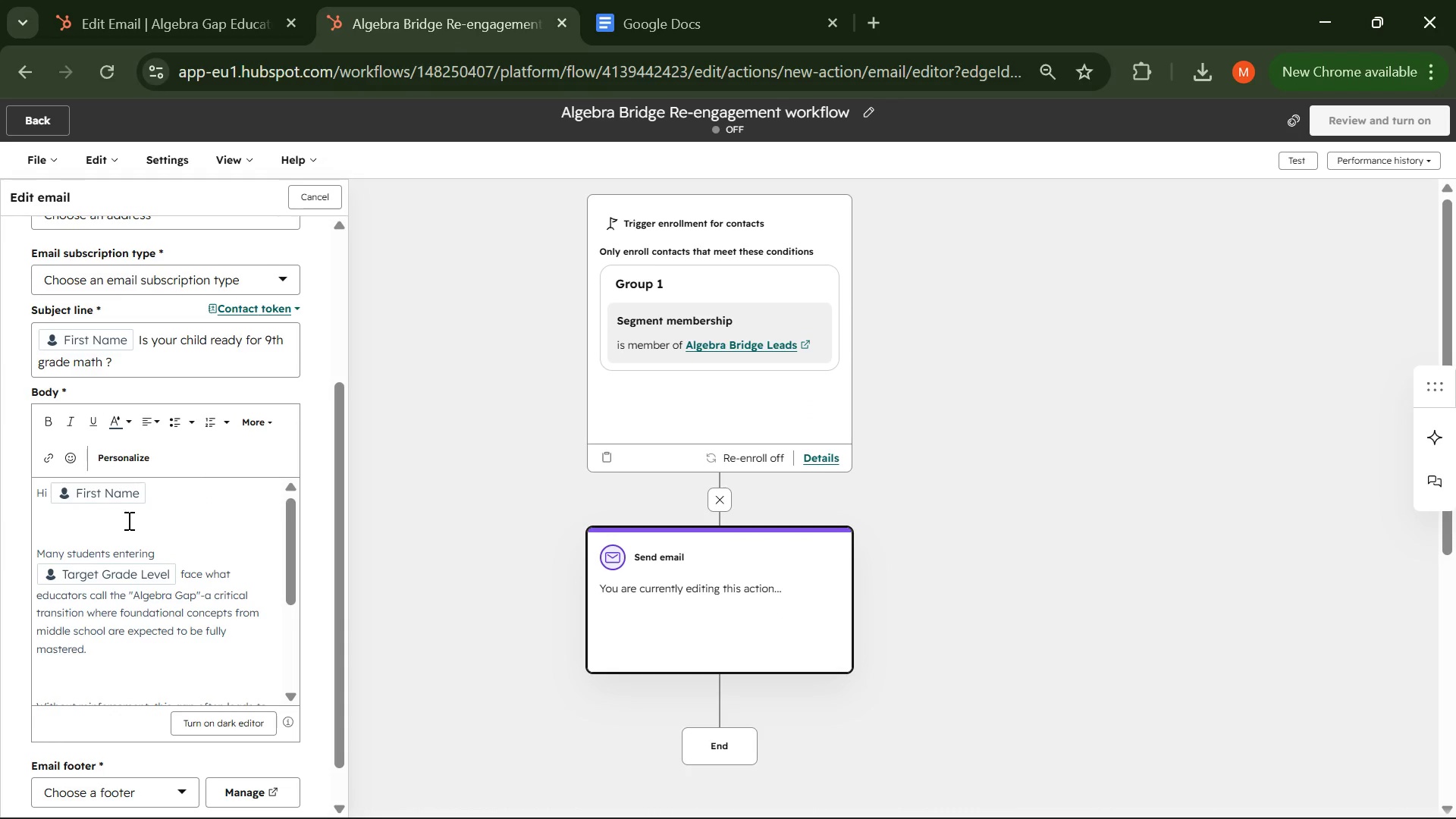 
scroll: coordinate [127, 520], scroll_direction: none, amount: 0.0
 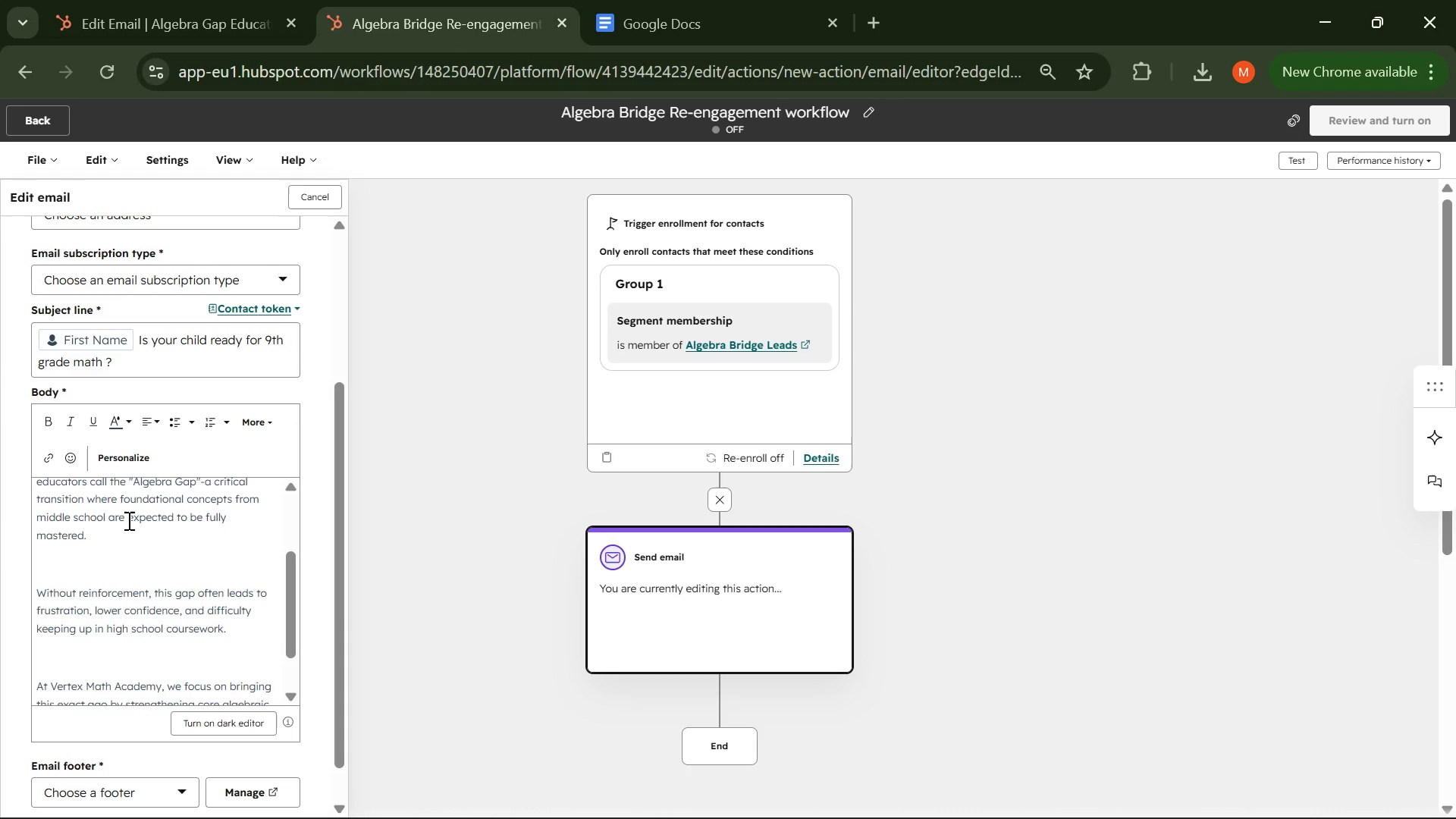 
scroll: coordinate [179, 432], scroll_direction: up, amount: 4.0
 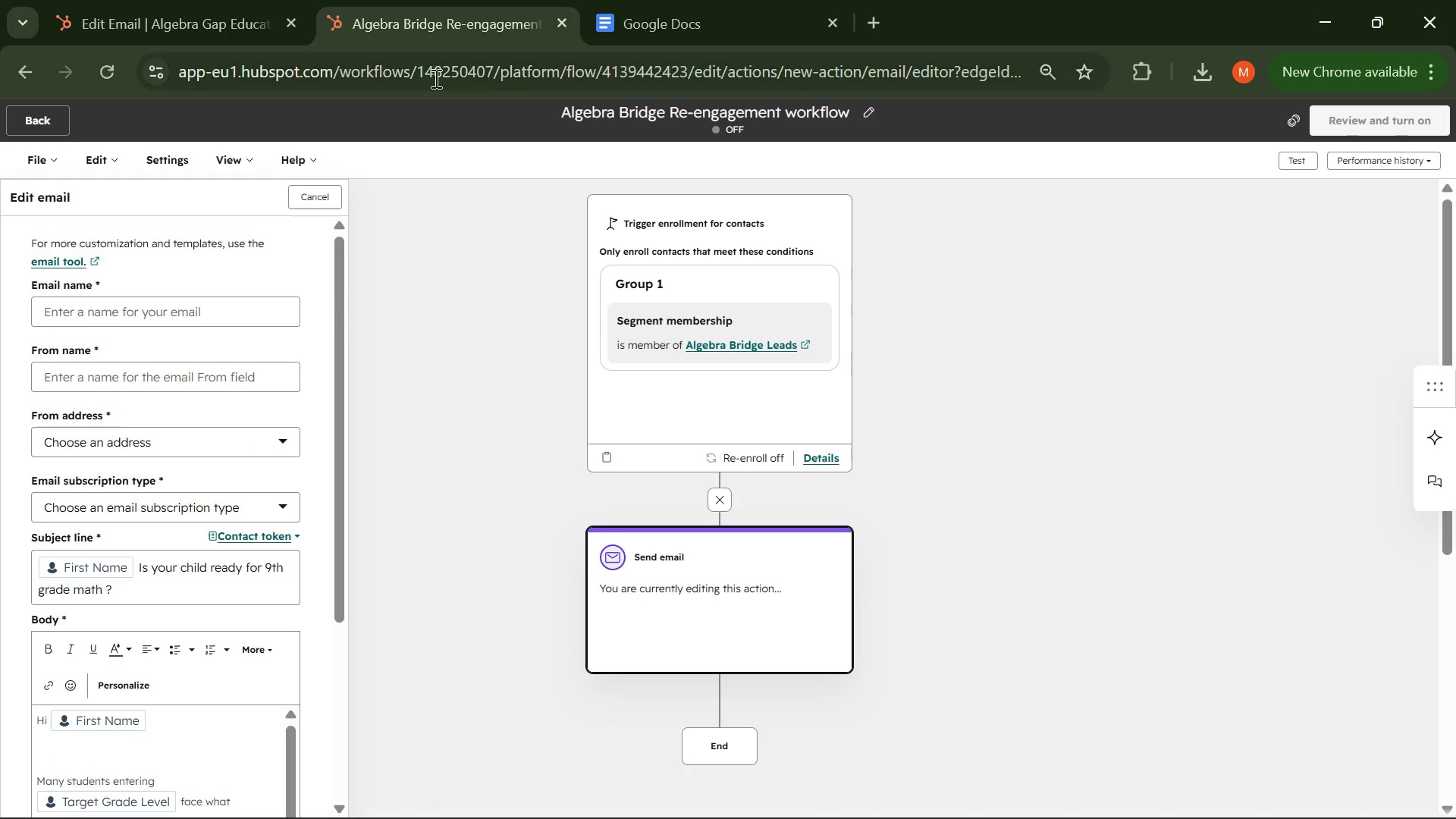 
left_click([201, 5])
 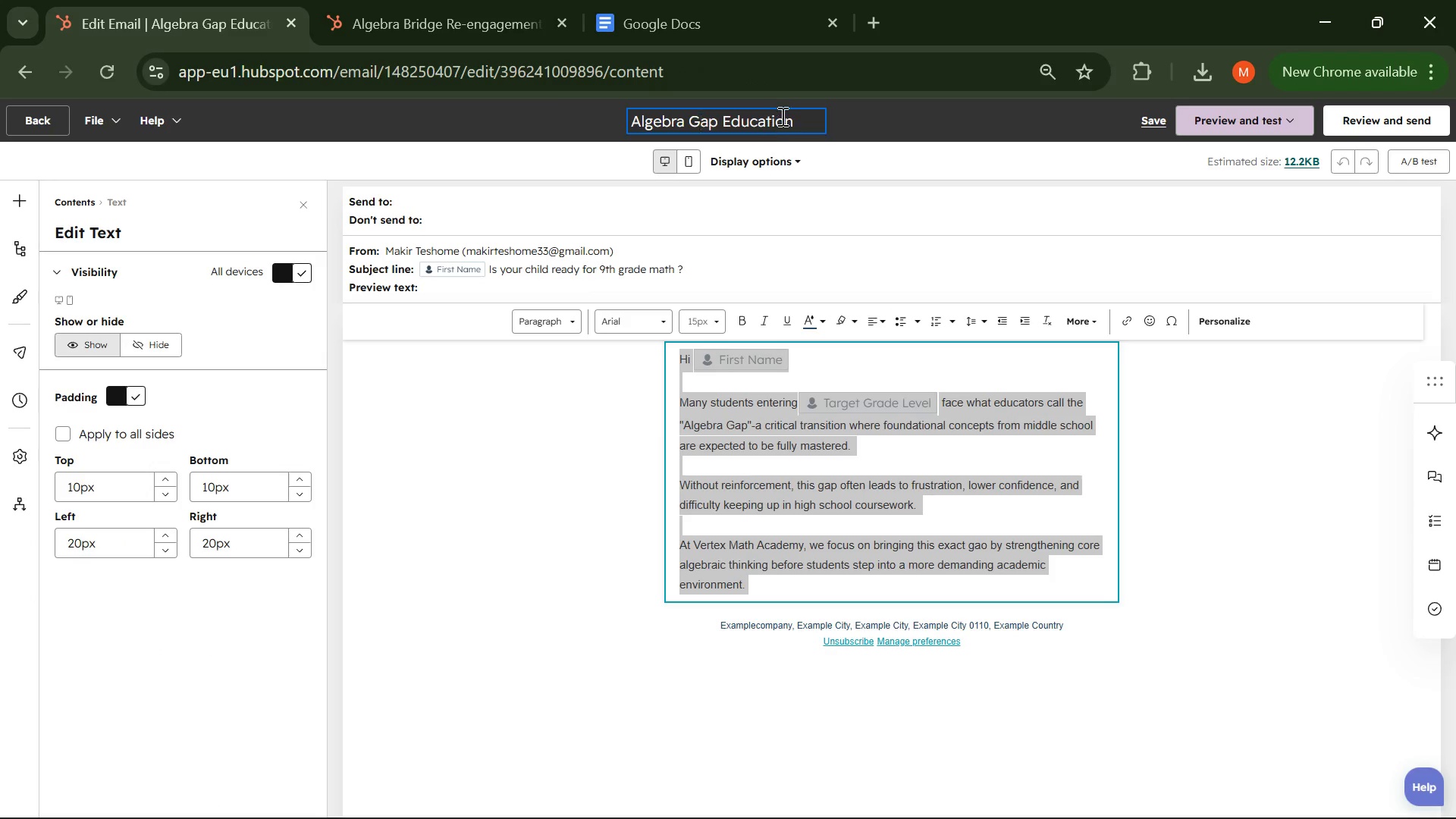 
left_click_drag(start_coordinate=[799, 117], to_coordinate=[584, 117])
 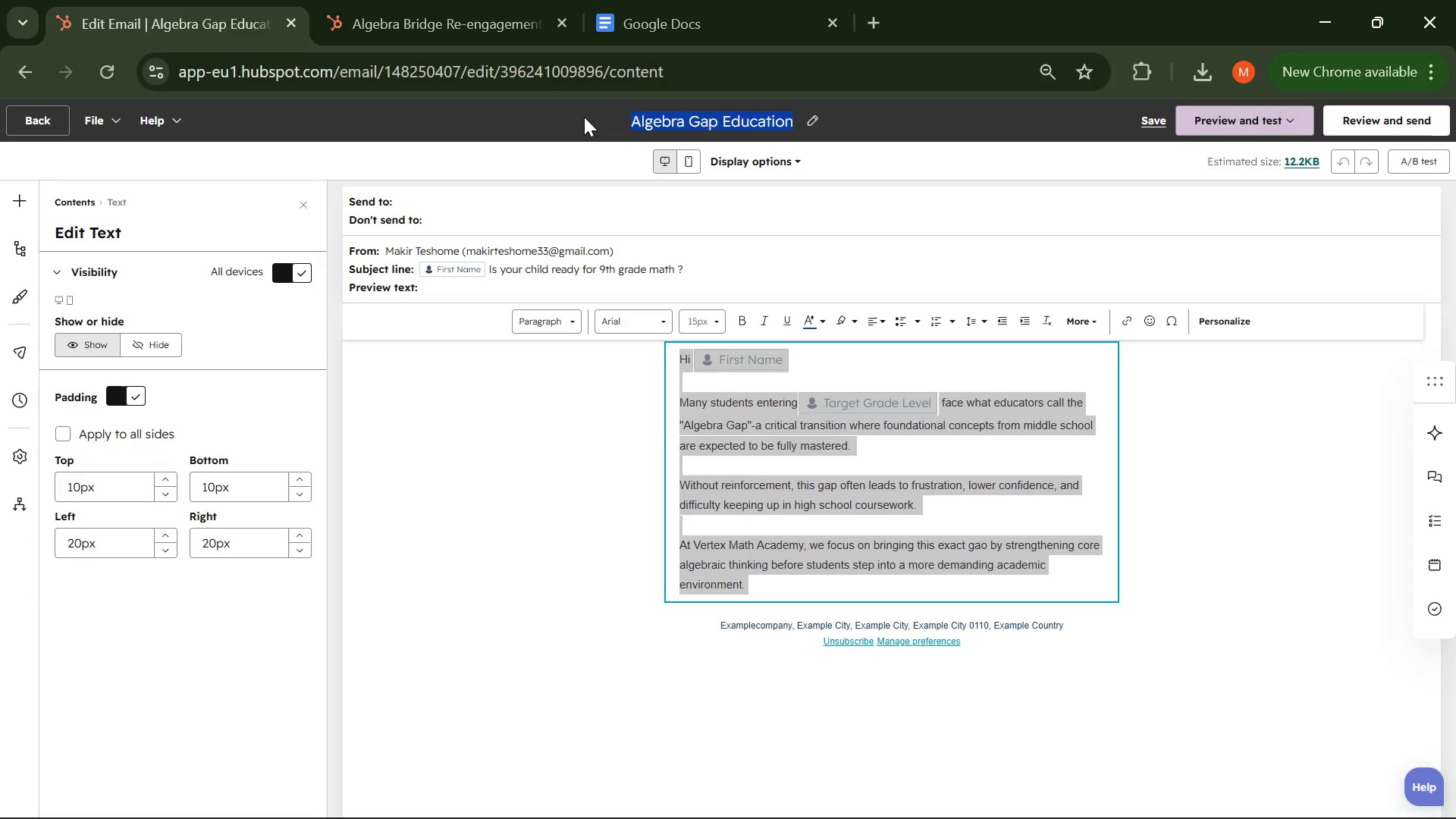 
key(Control+C)
 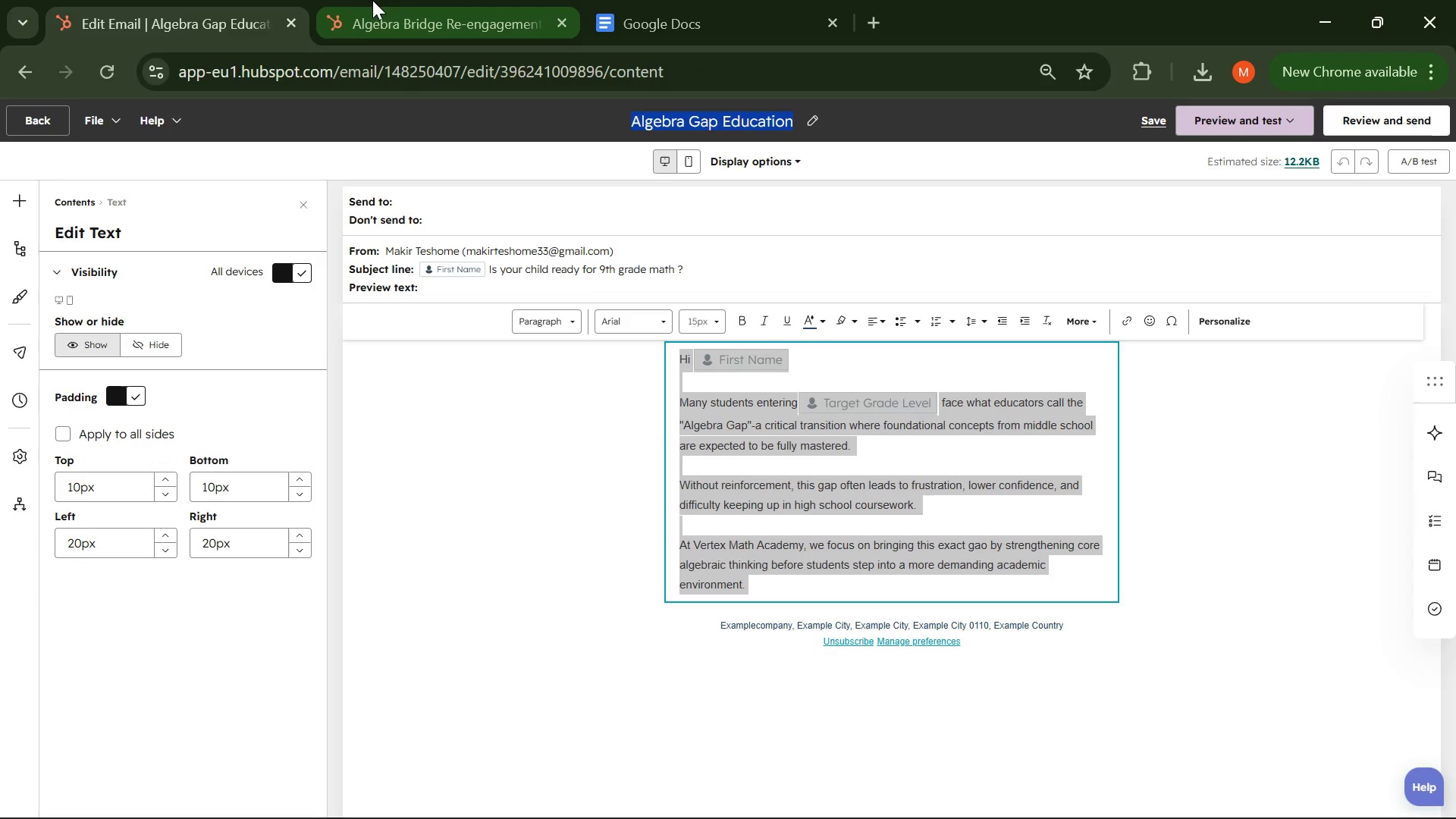 
left_click_drag(start_coordinate=[373, 0], to_coordinate=[378, 0])
 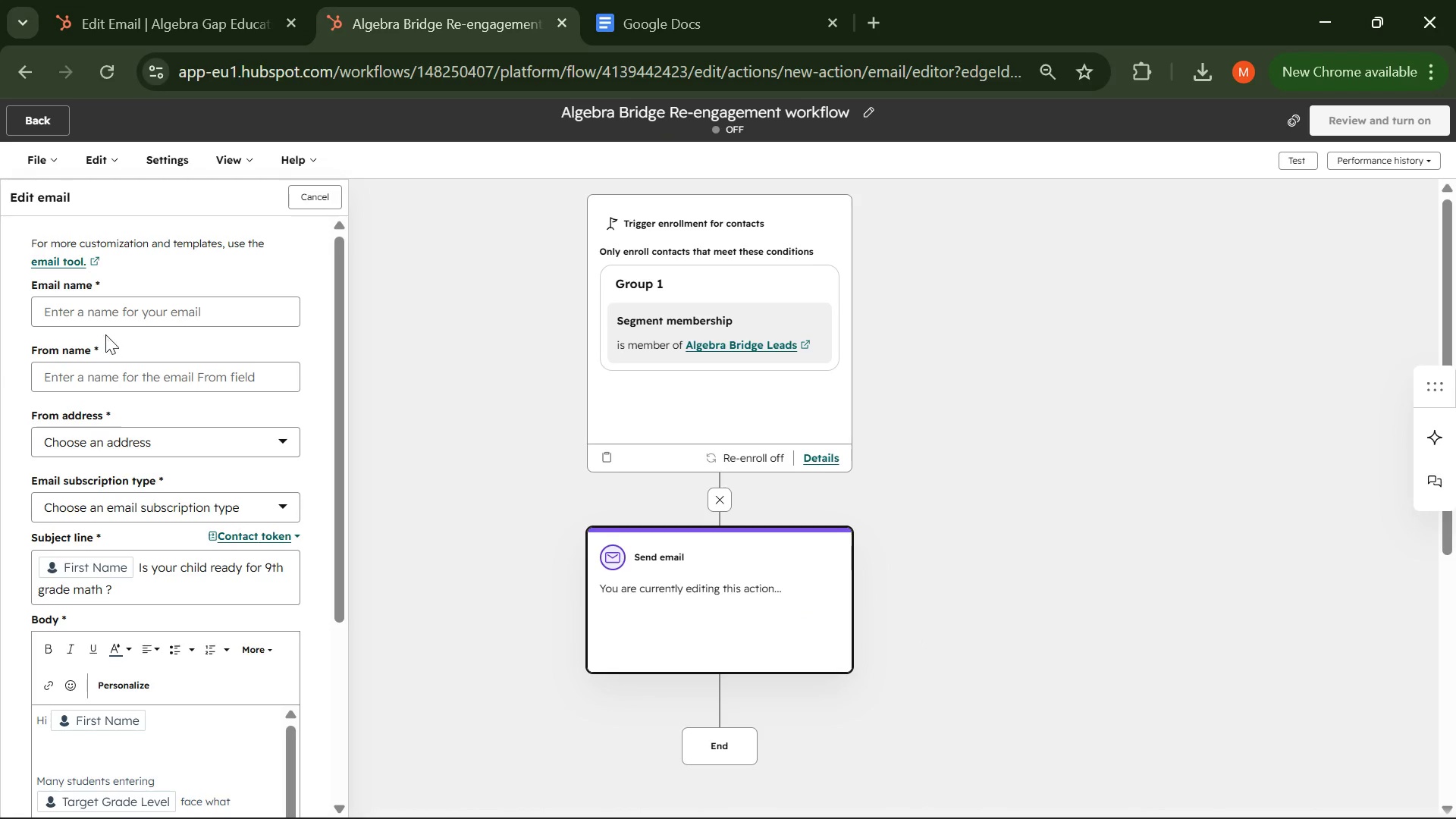 
left_click([108, 316])
 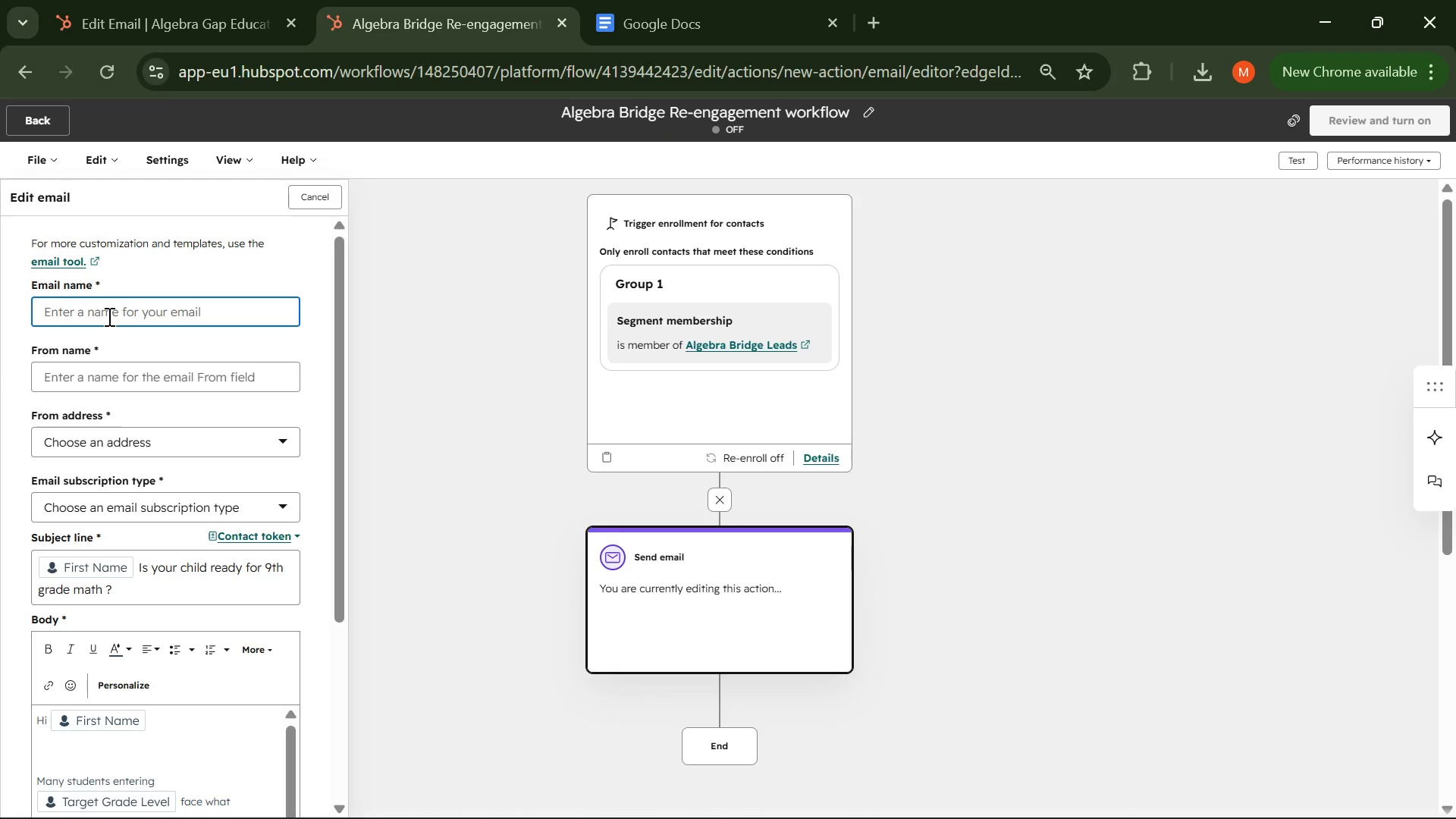 
key(Control+V)
 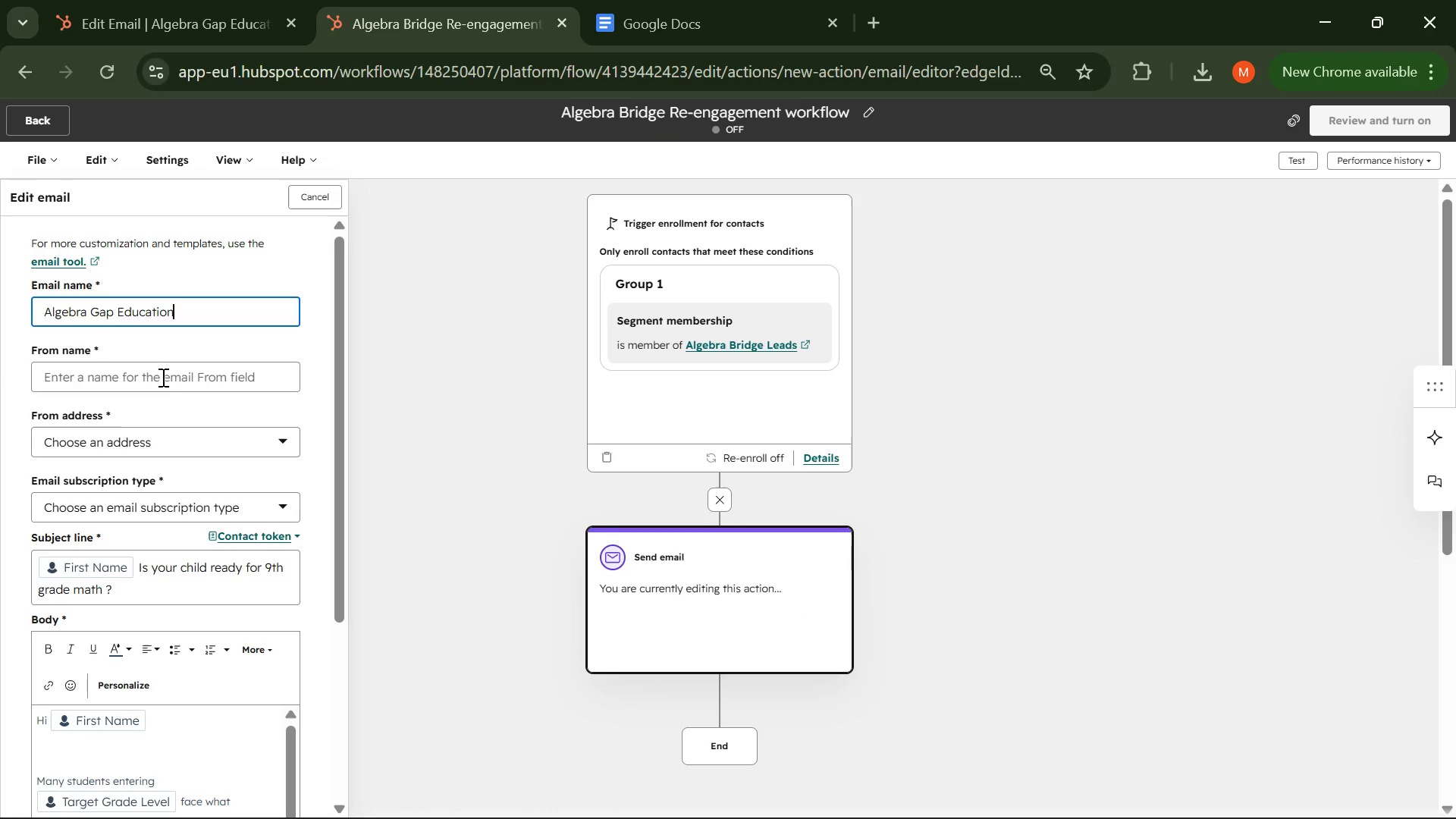 
left_click([162, 379])
 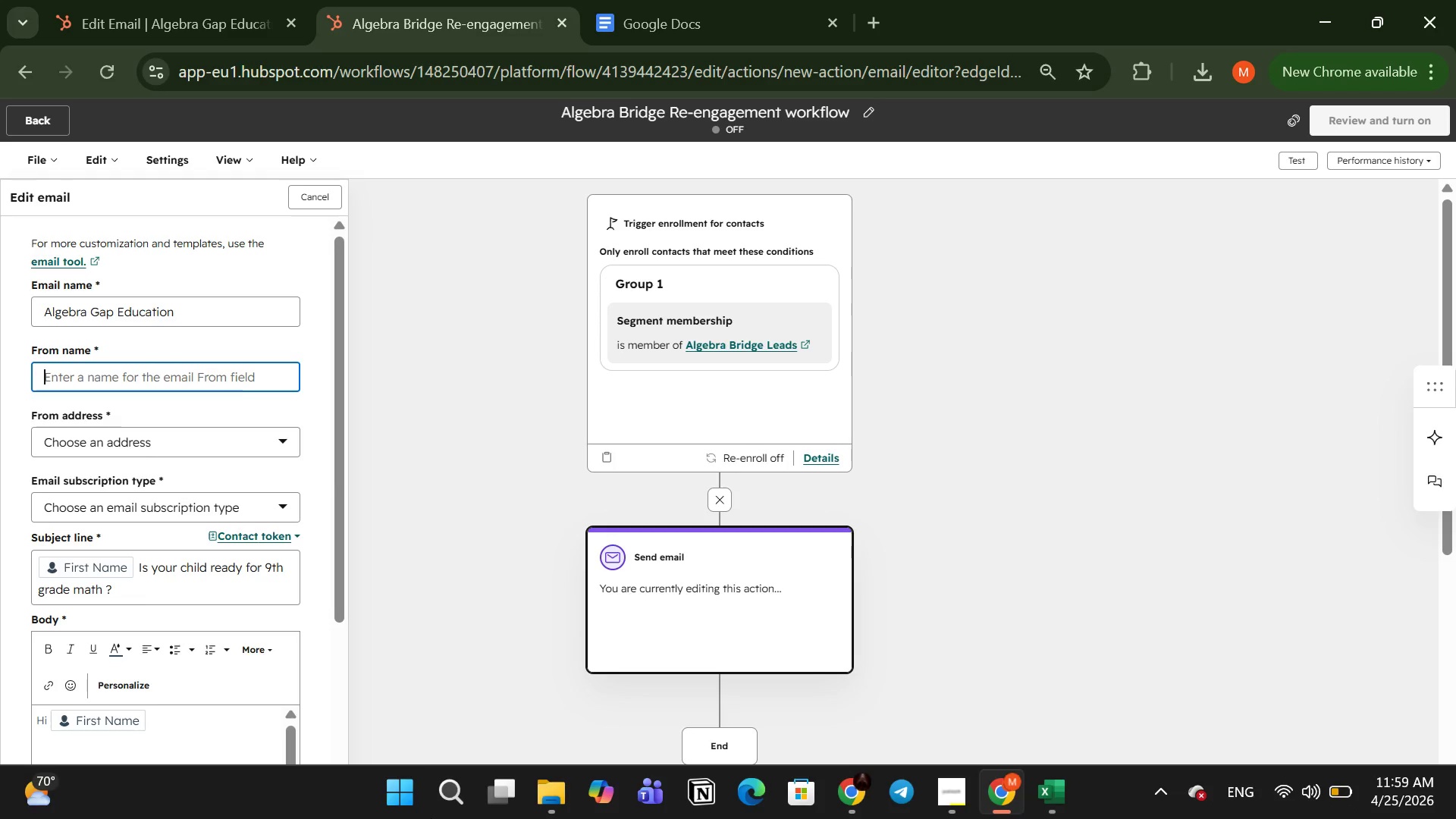 
wait(6.08)
 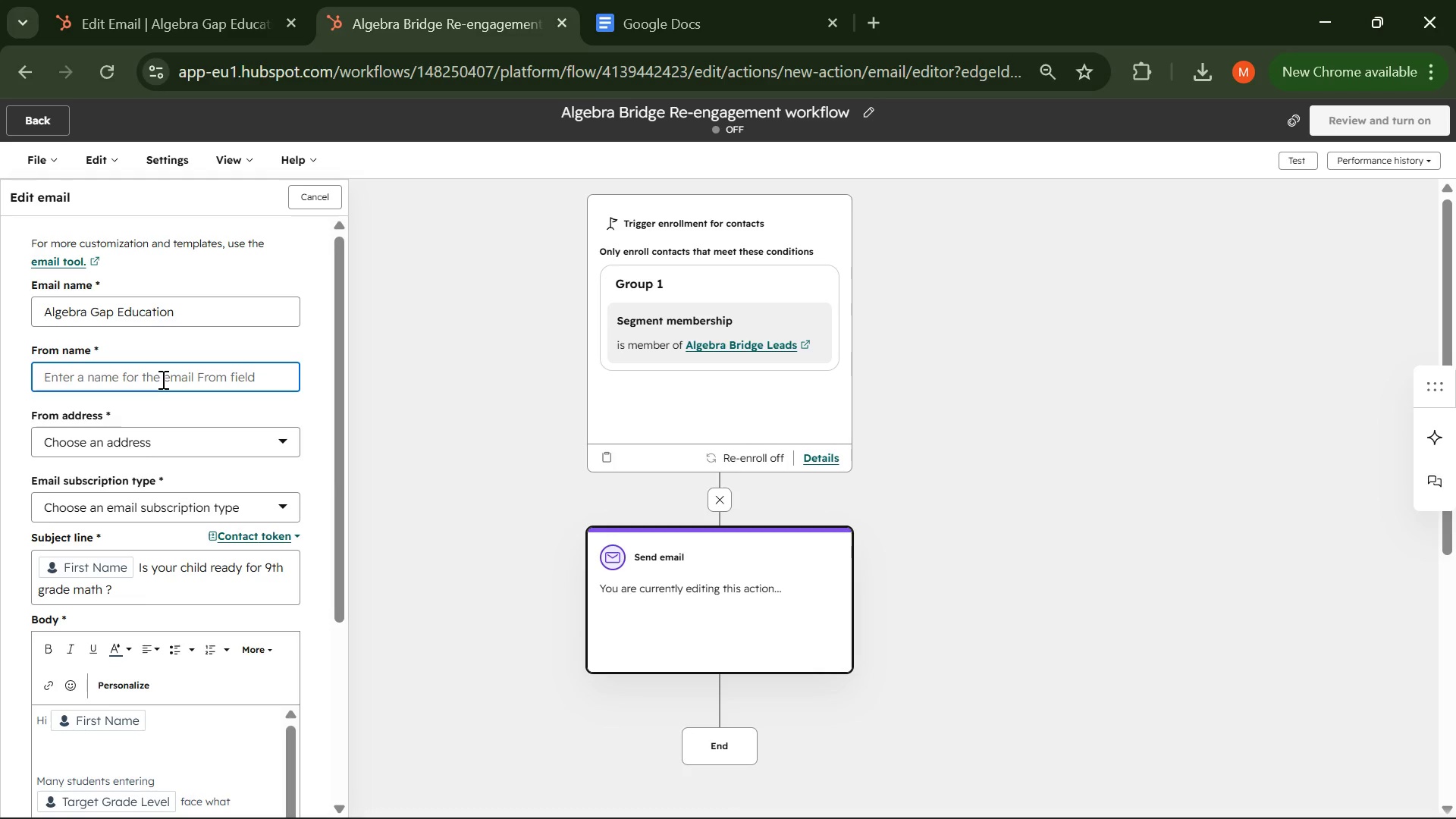 
left_click([943, 794])